 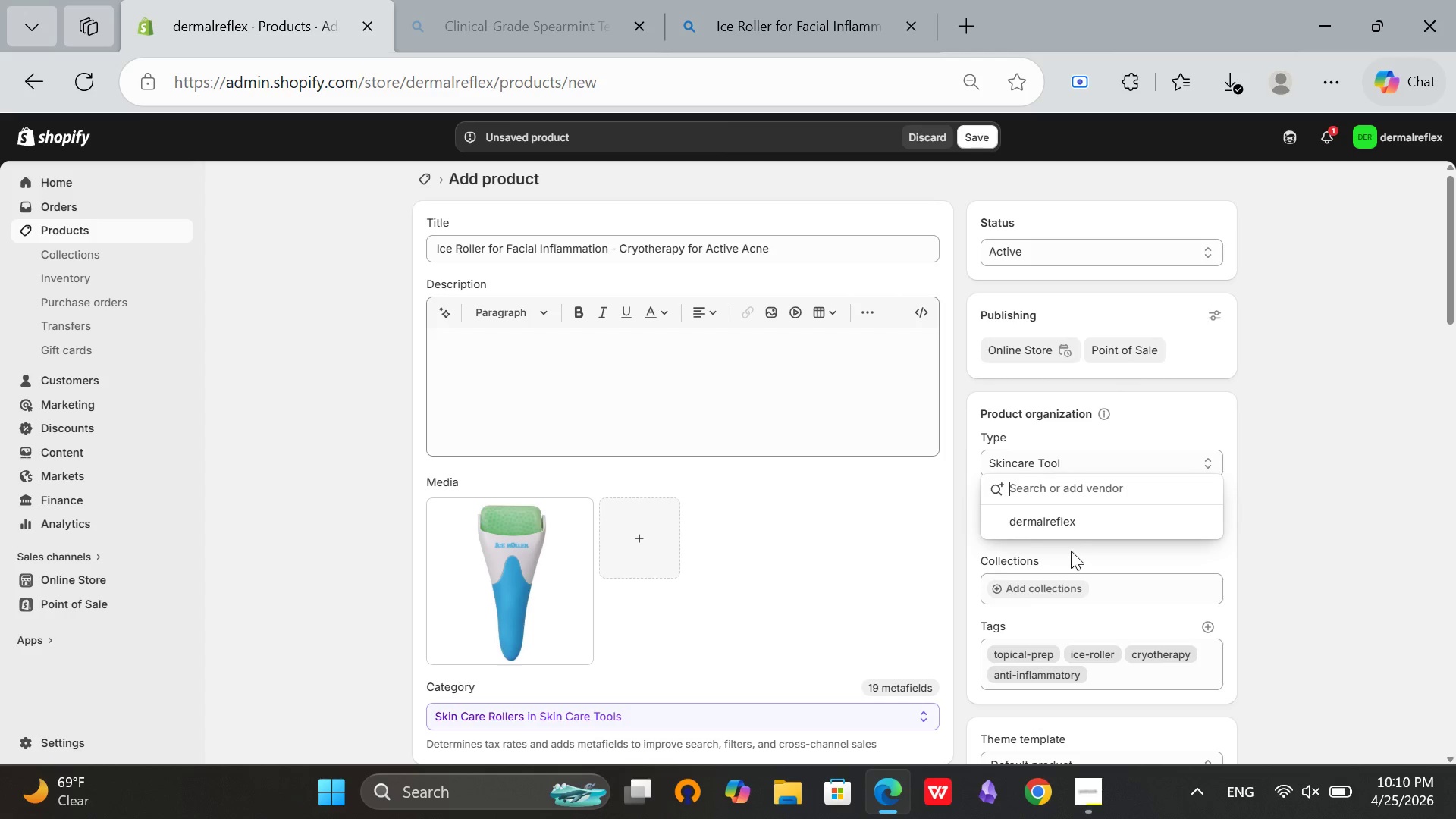 
left_click([1067, 523])
 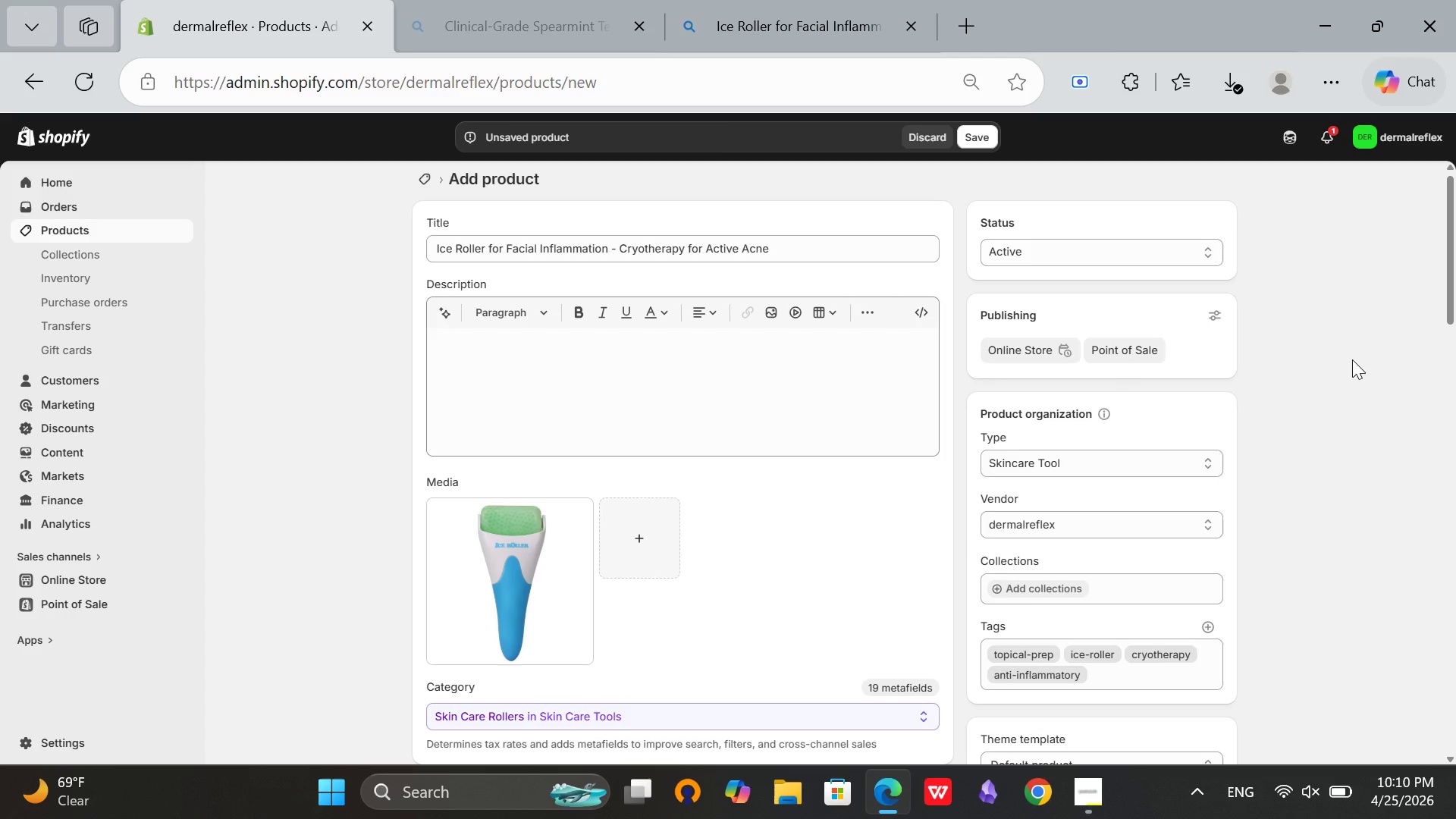 
left_click([1352, 359])
 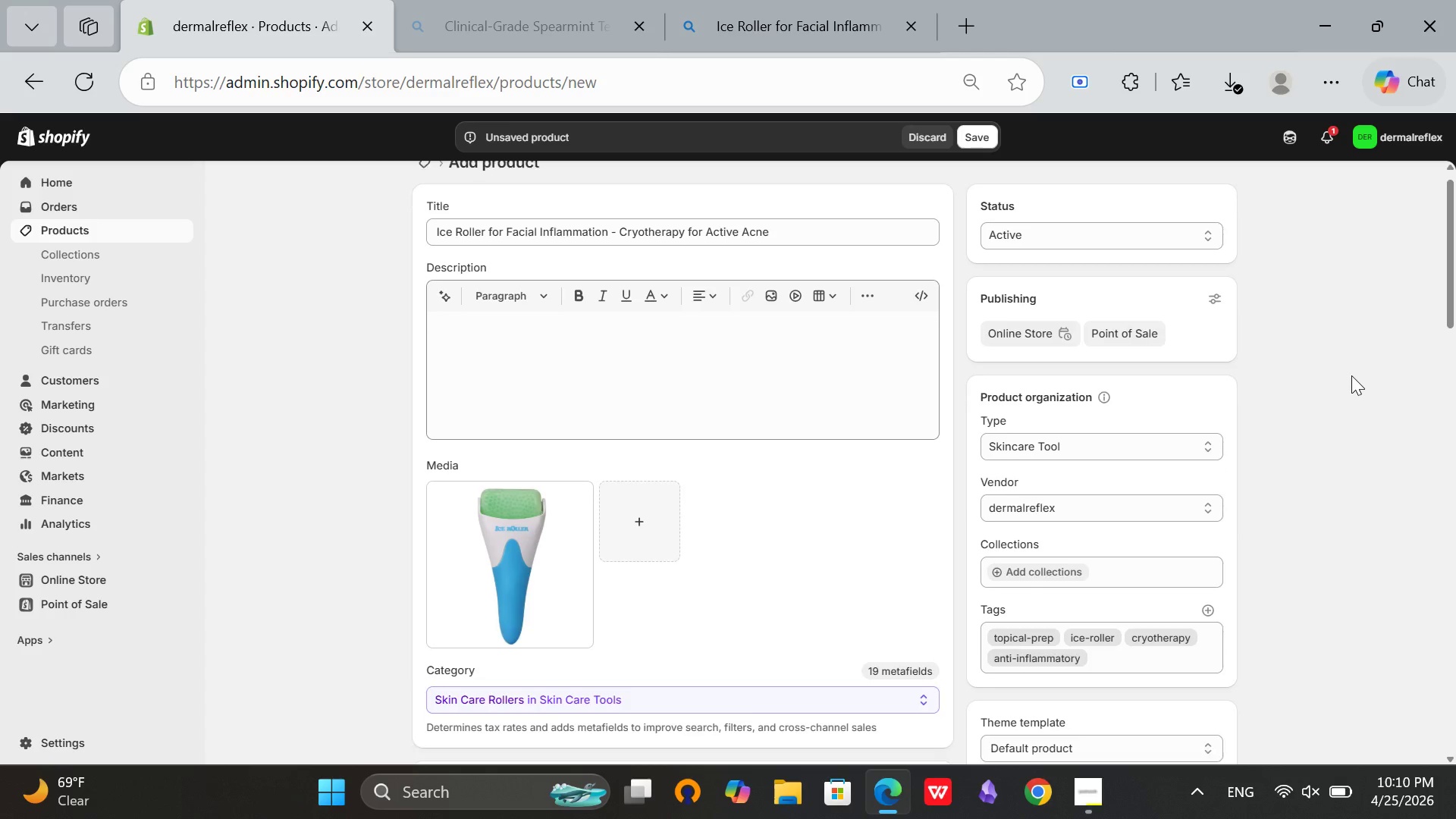 
scroll: coordinate [1351, 375], scroll_direction: down, amount: 2.0
 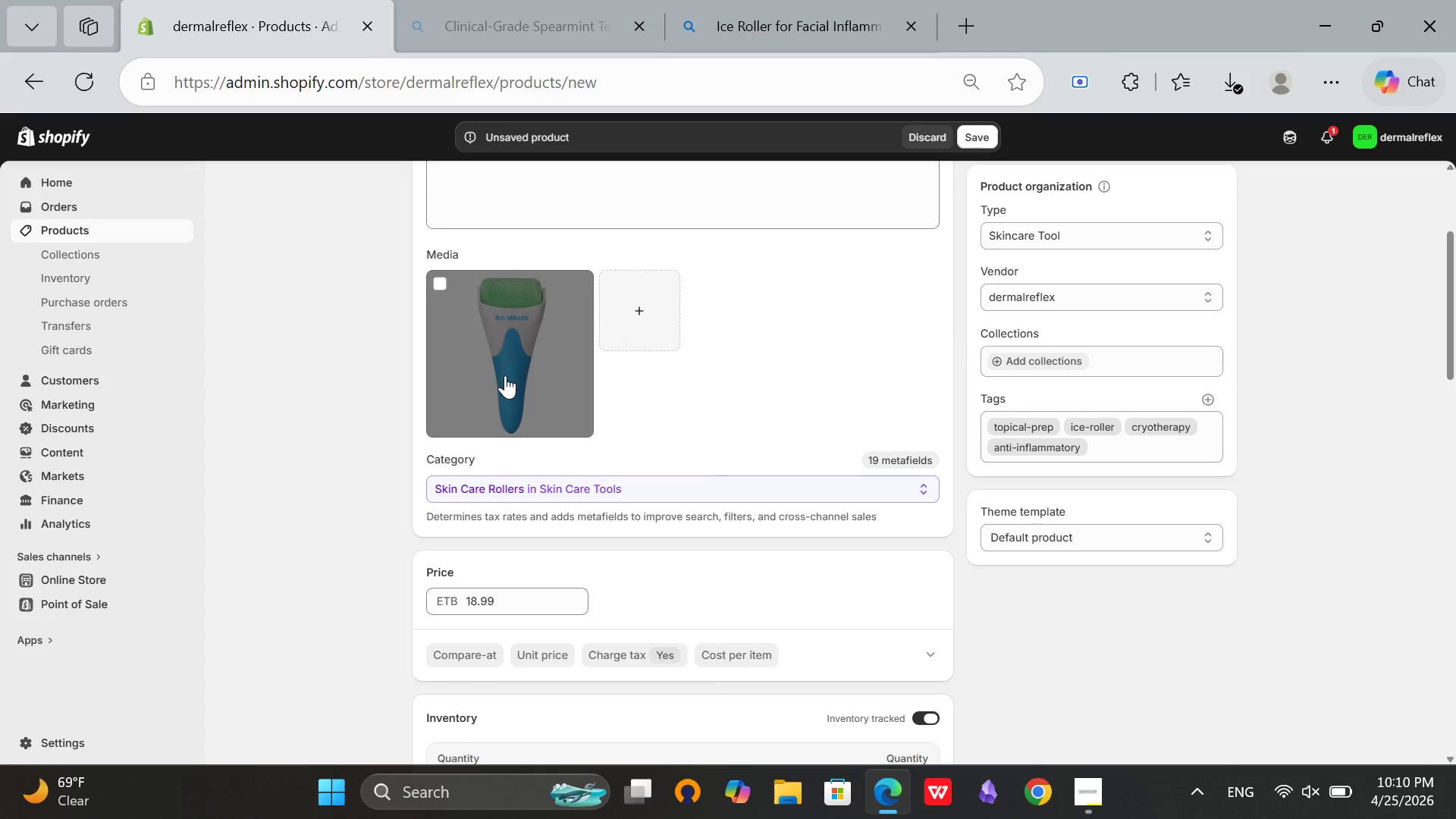 
left_click([505, 375])
 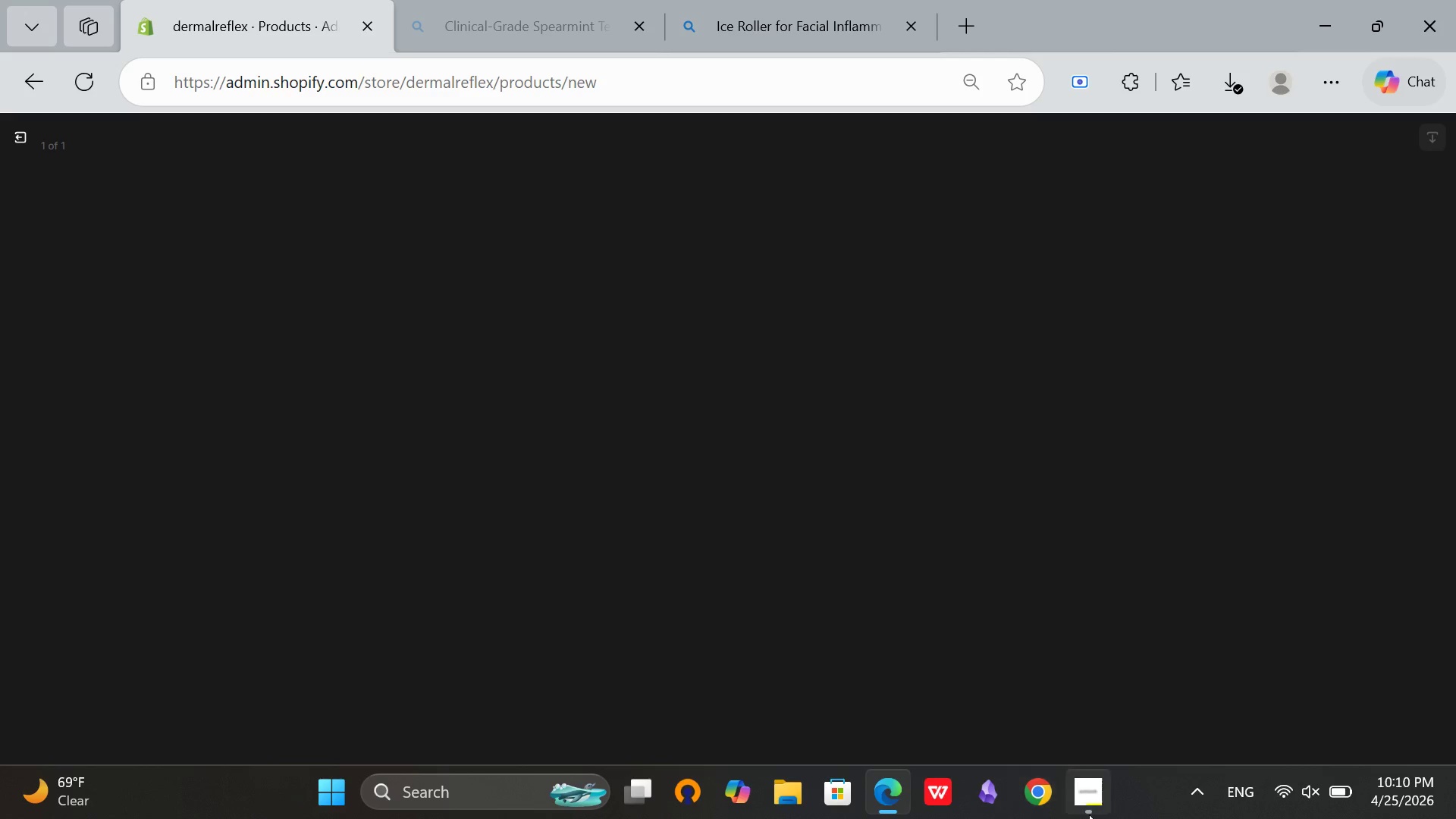 
left_click([1094, 805])